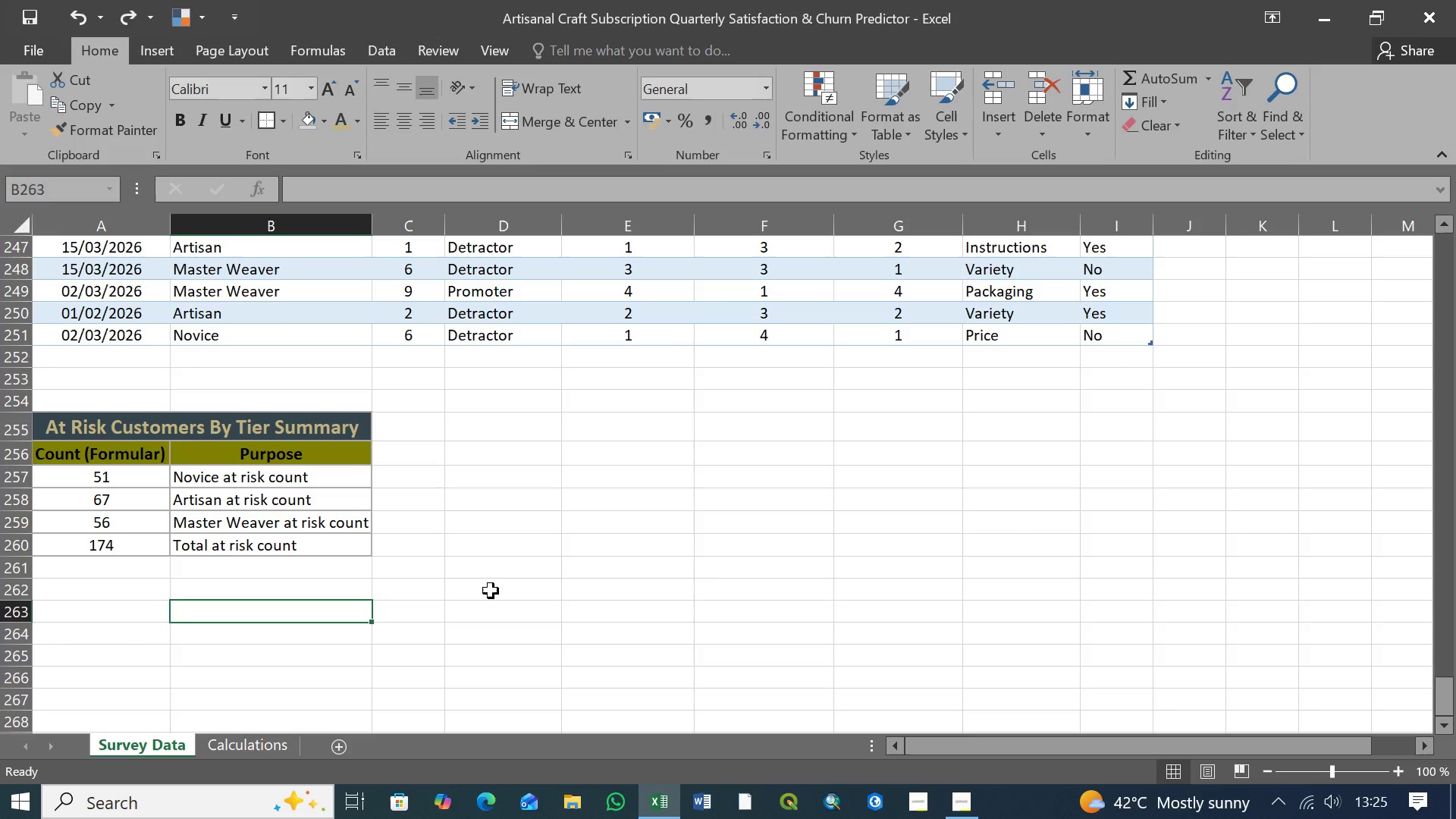 
key(Control+Z)
 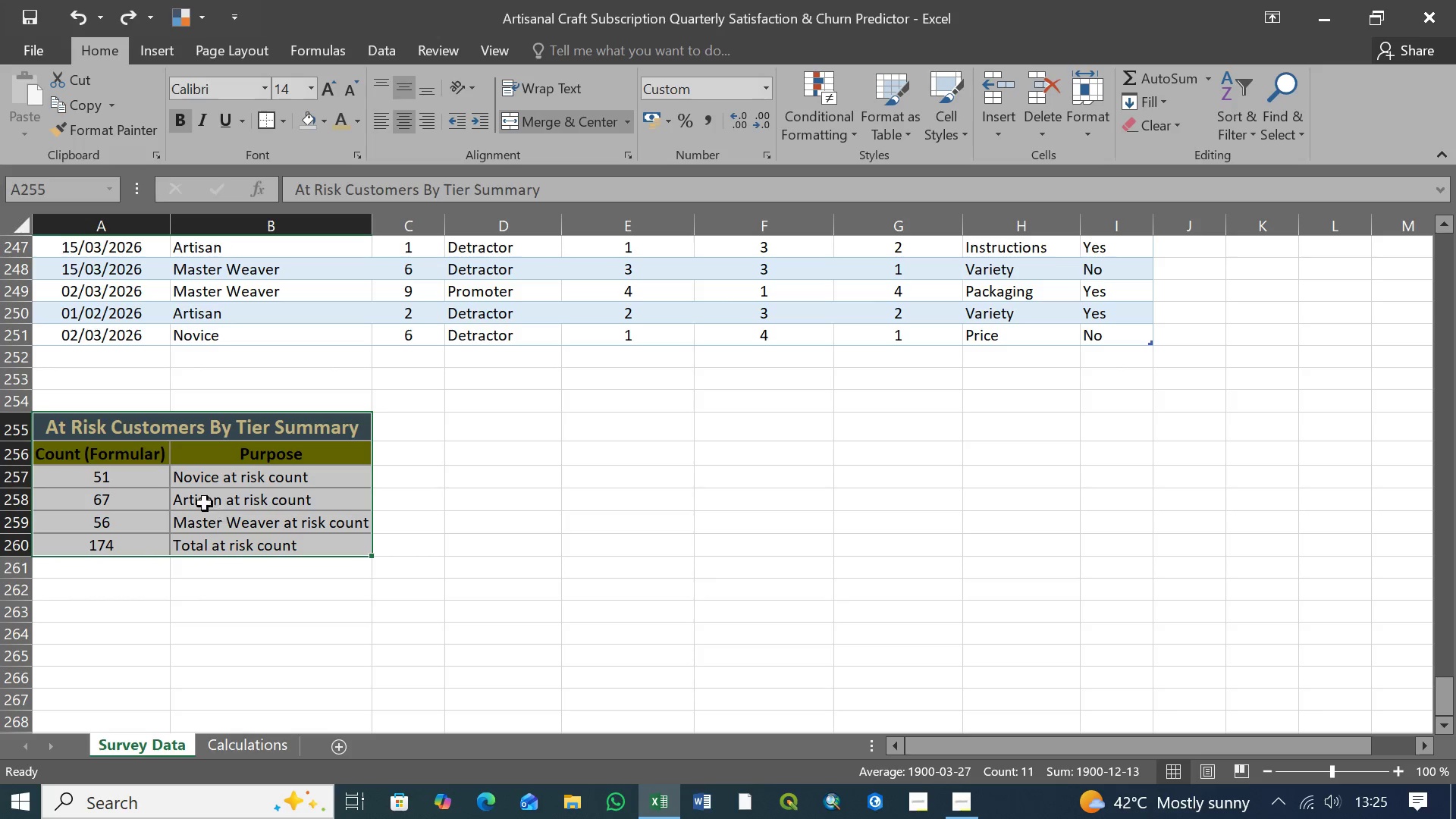 
left_click([320, 499])
 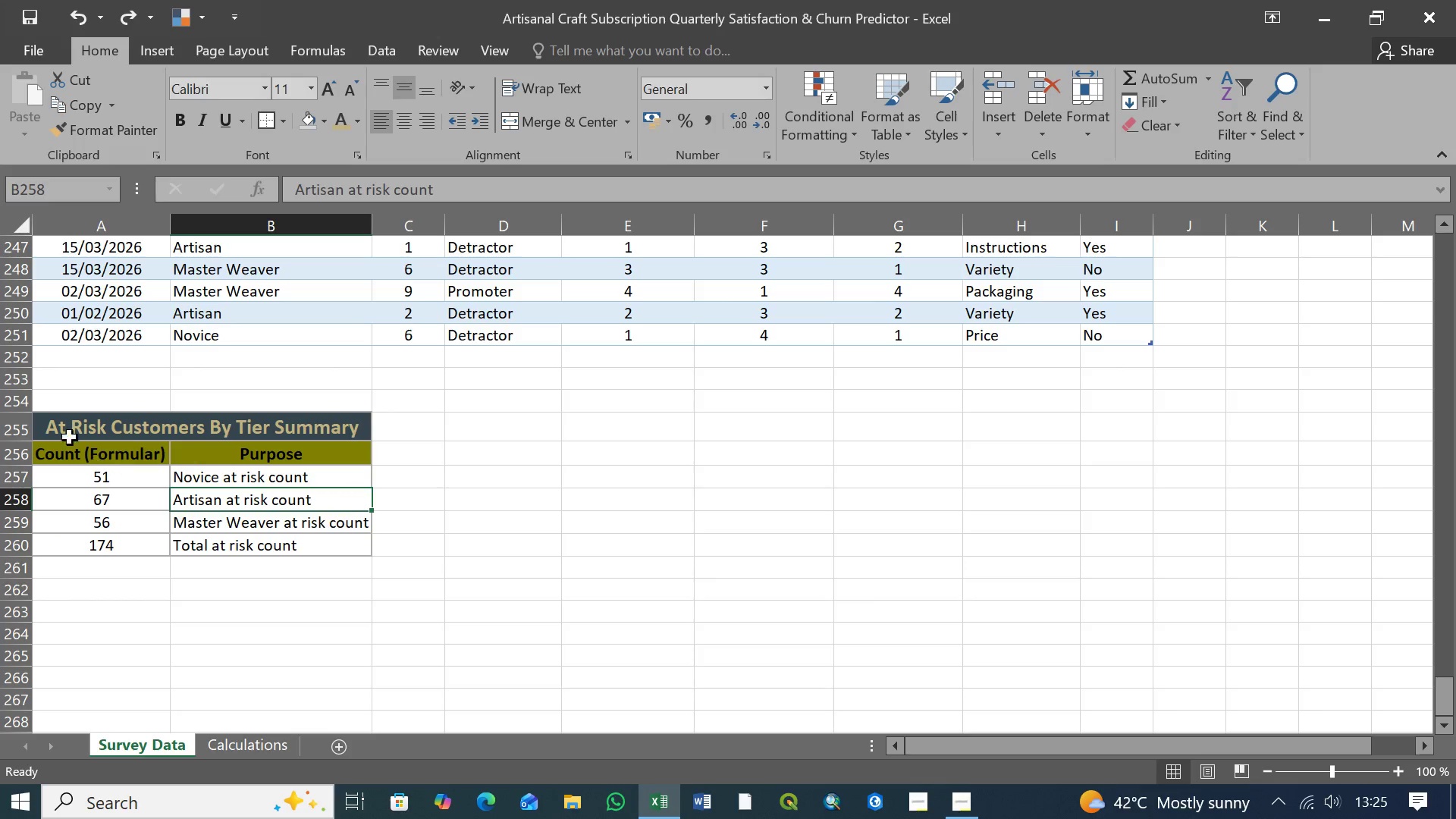 
left_click([67, 421])
 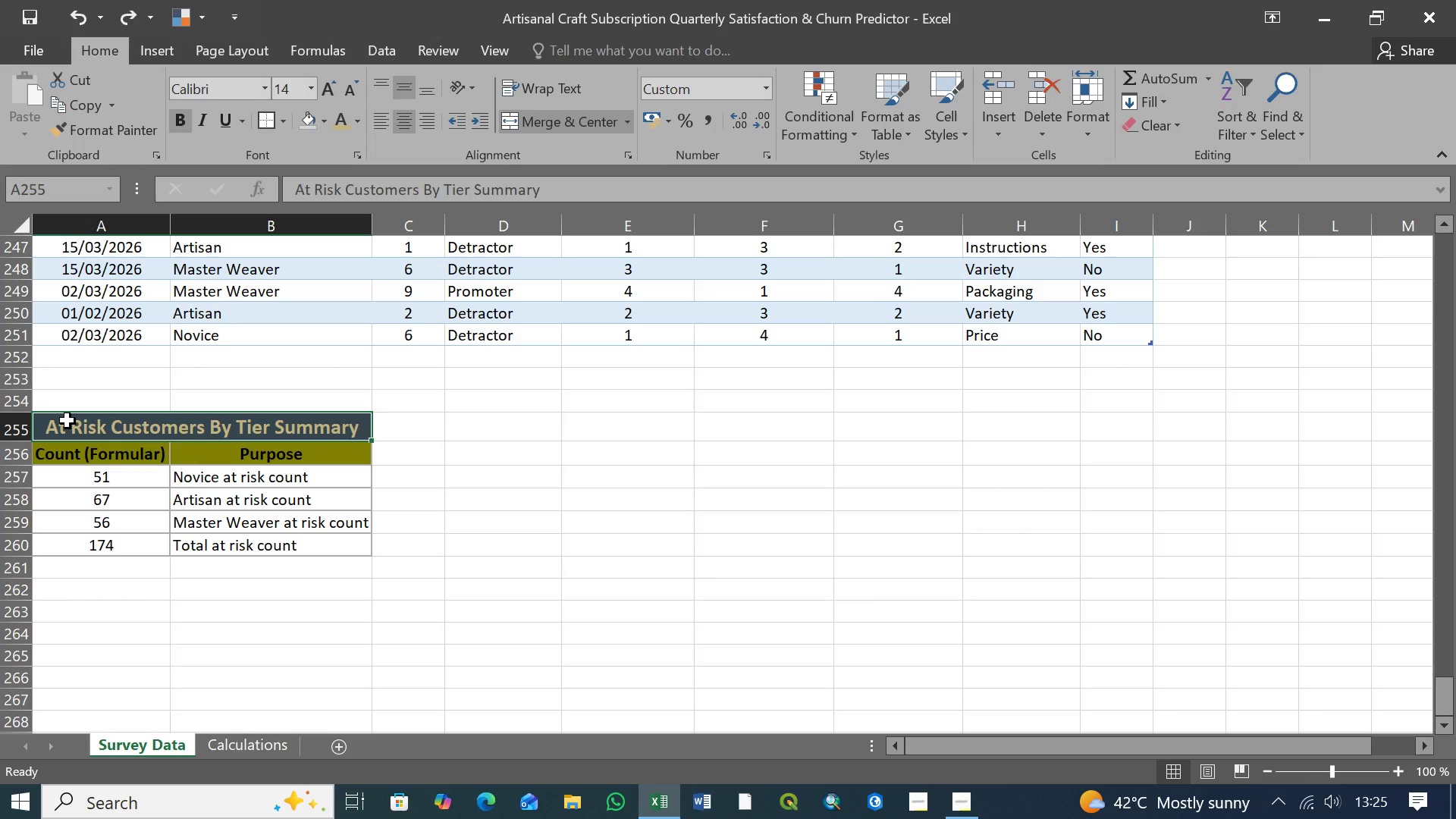 
hold_key(key=ShiftLeft, duration=0.98)
left_click([301, 554])
 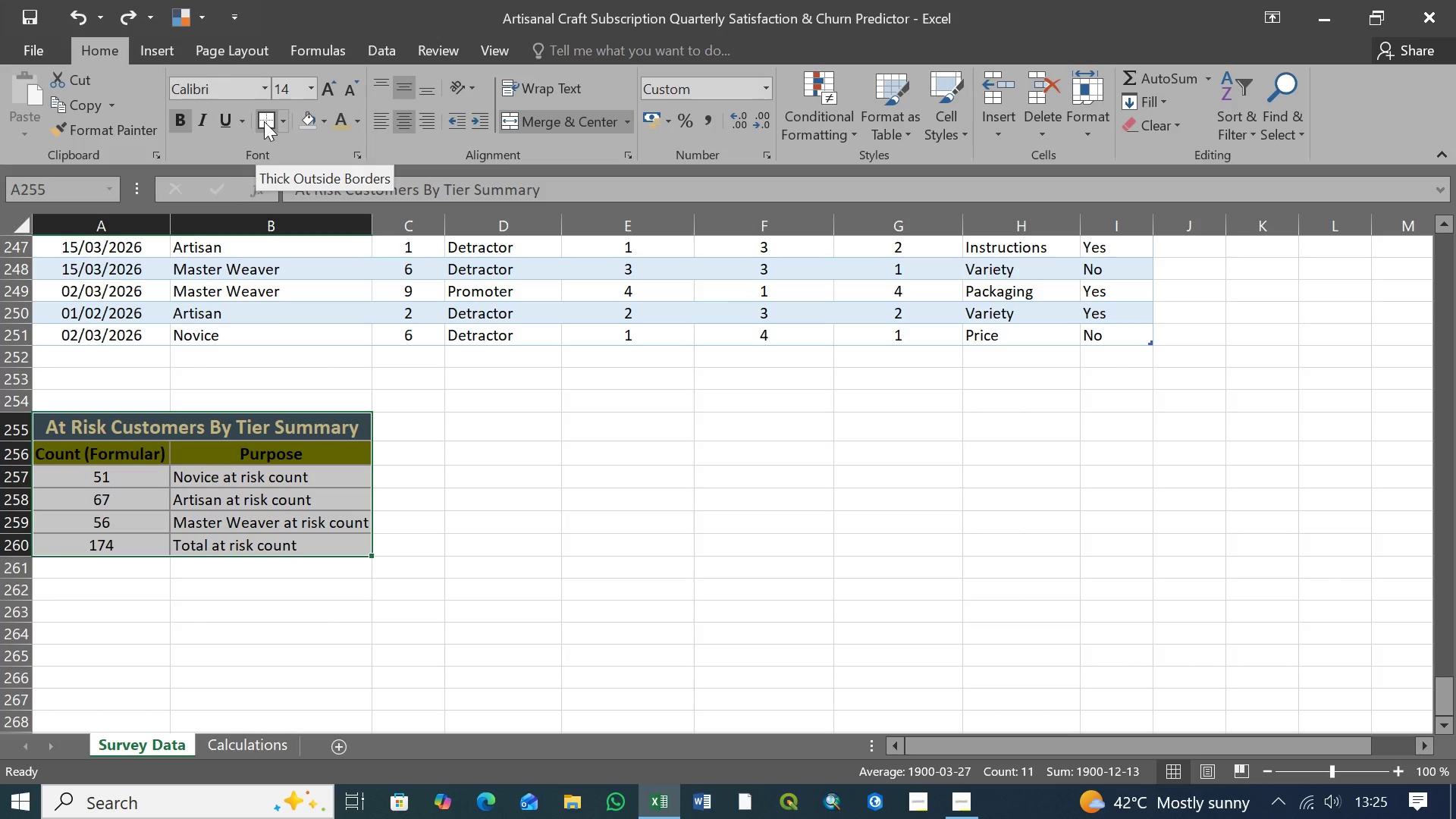 
left_click([264, 121])
 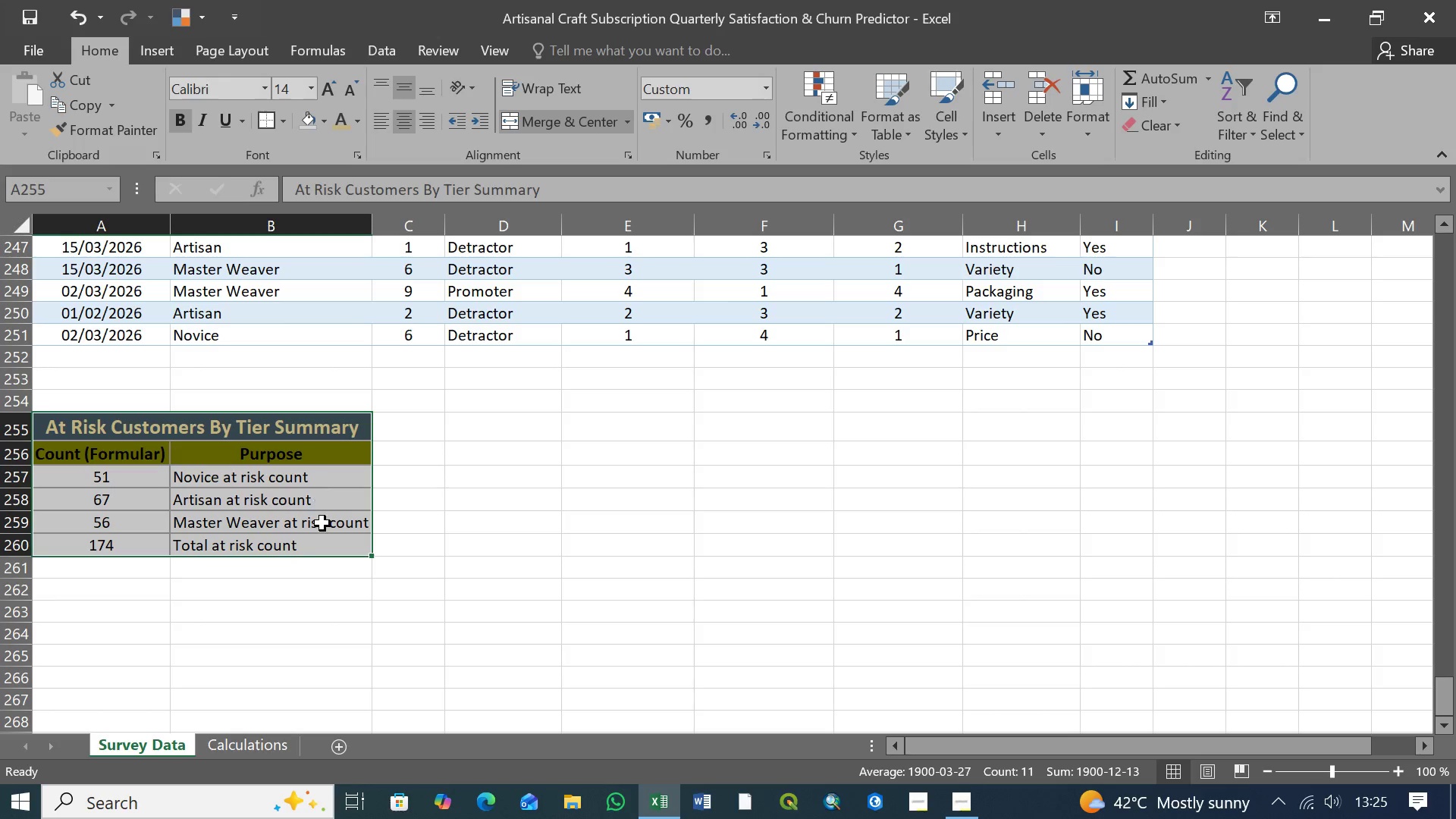 
left_click([325, 581])
 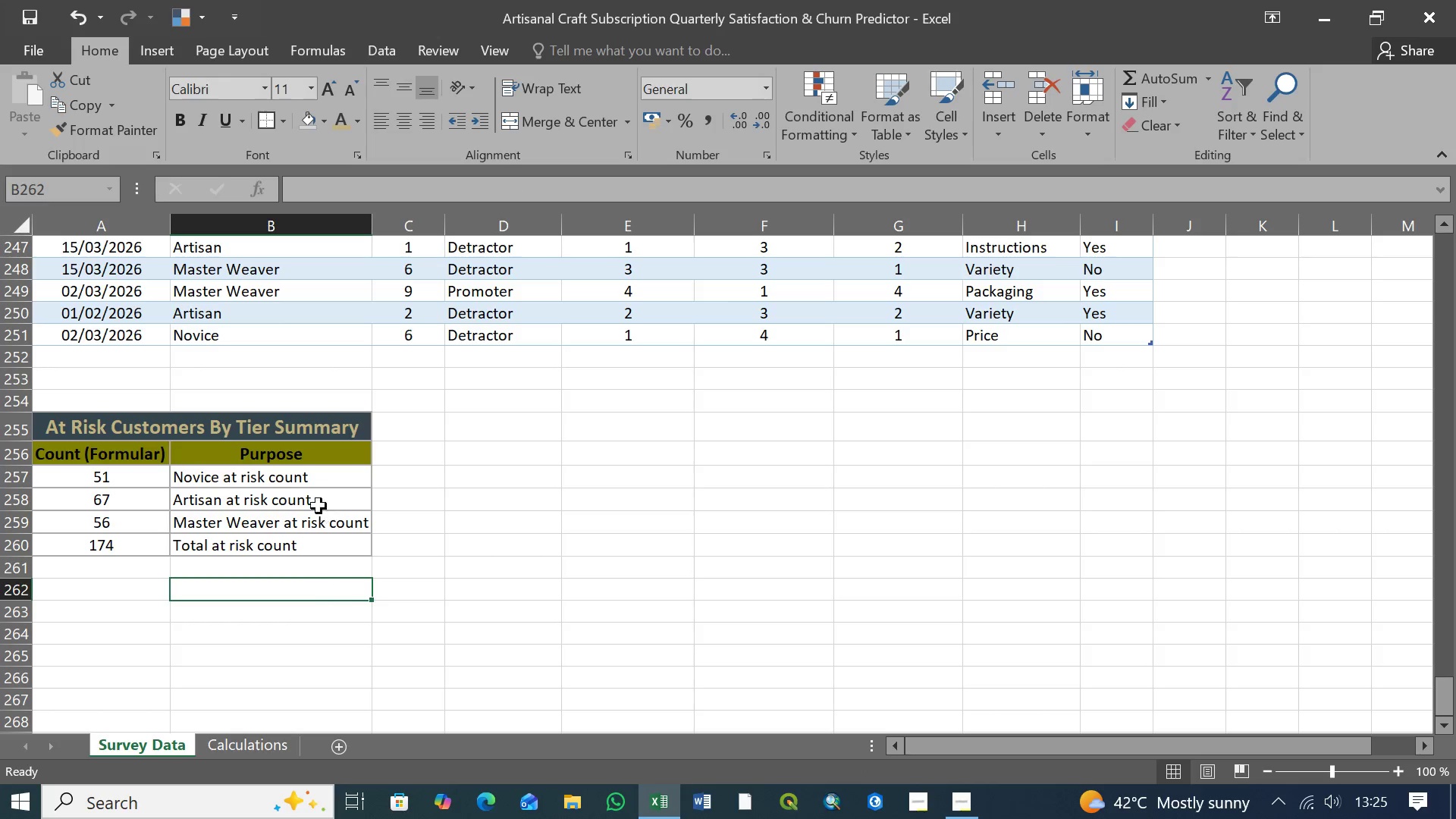 
left_click([305, 496])
 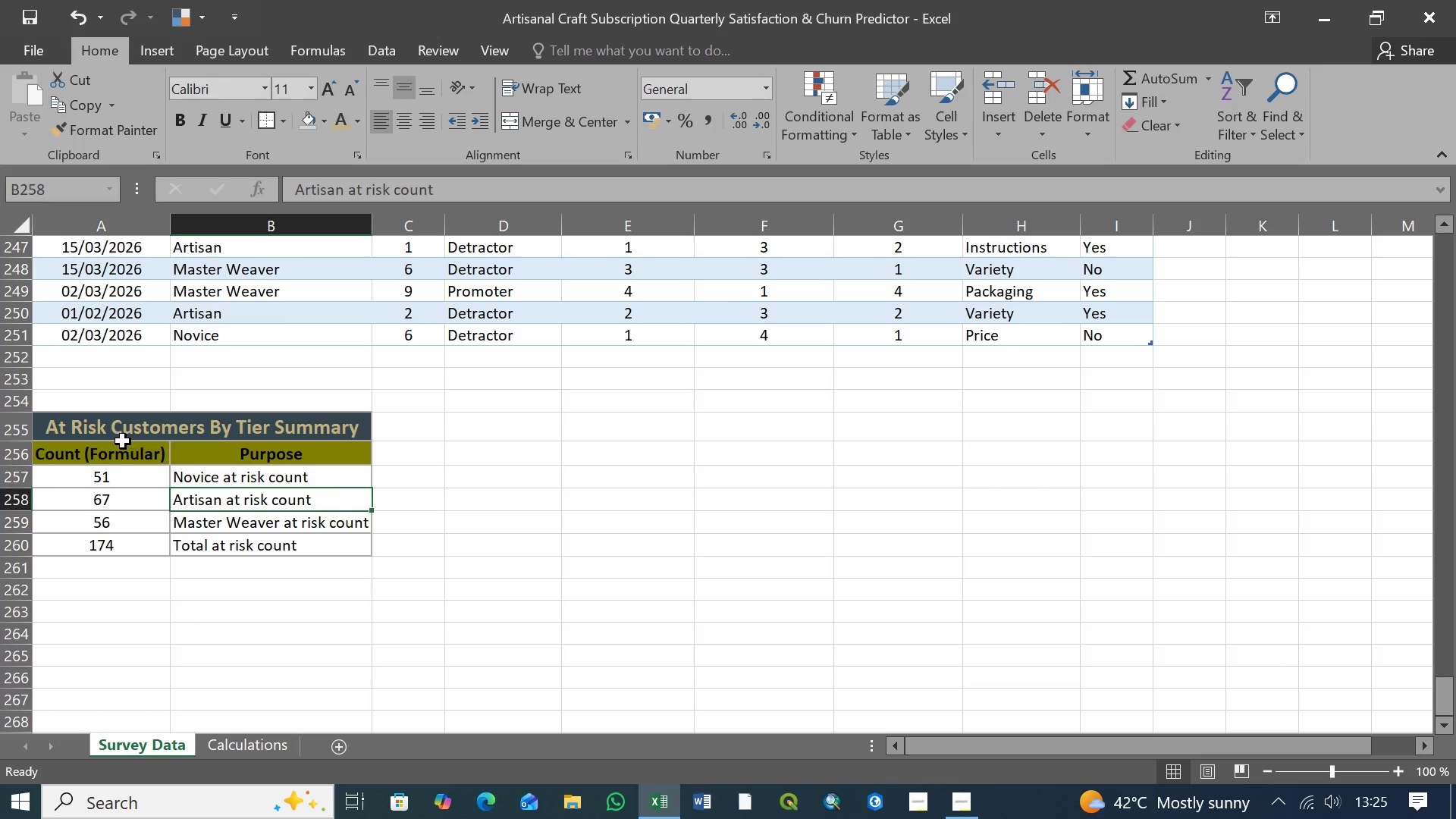 
left_click([118, 434])
 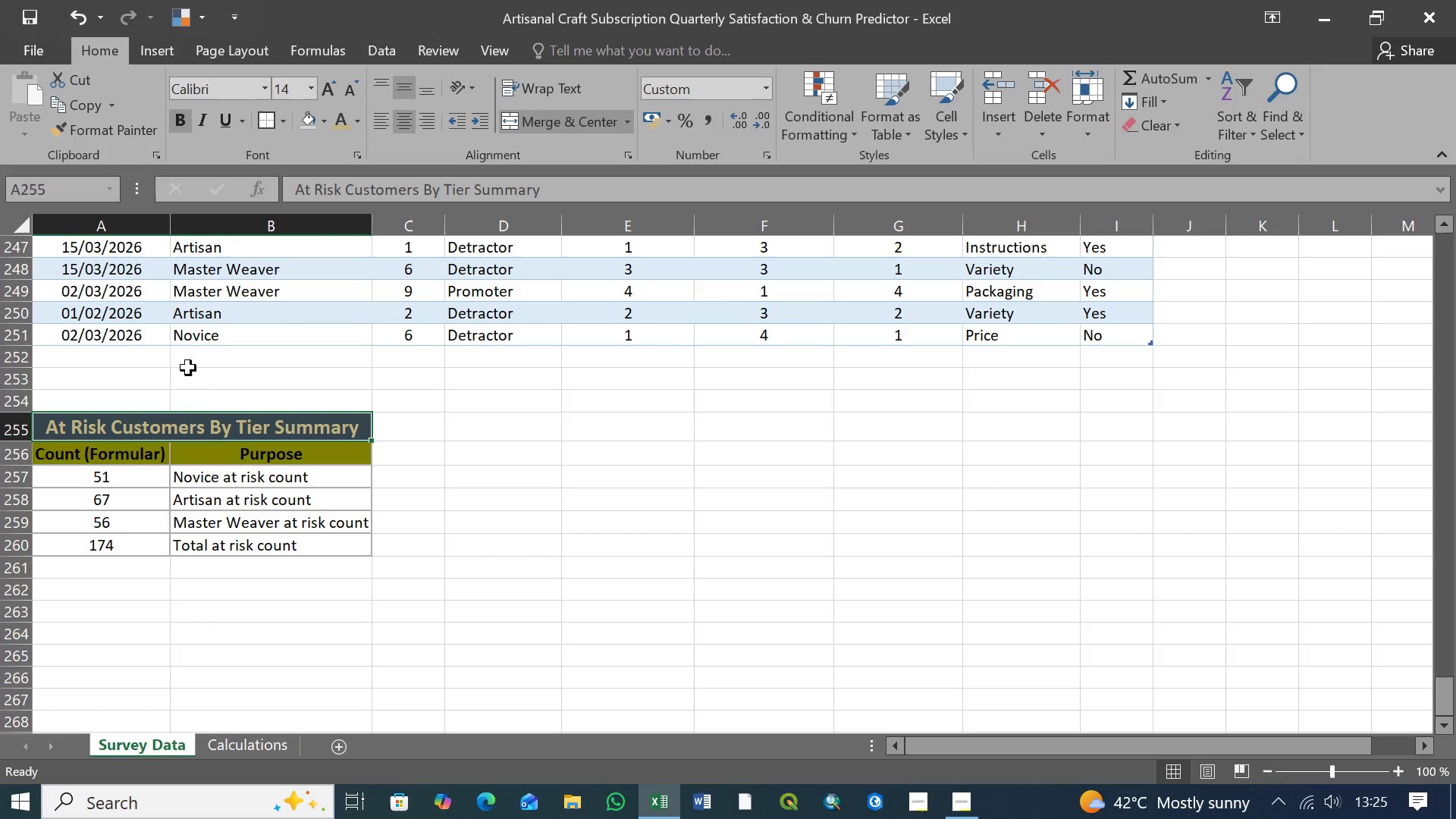 
hold_key(key=ShiftLeft, duration=0.98)
left_click([296, 548])
 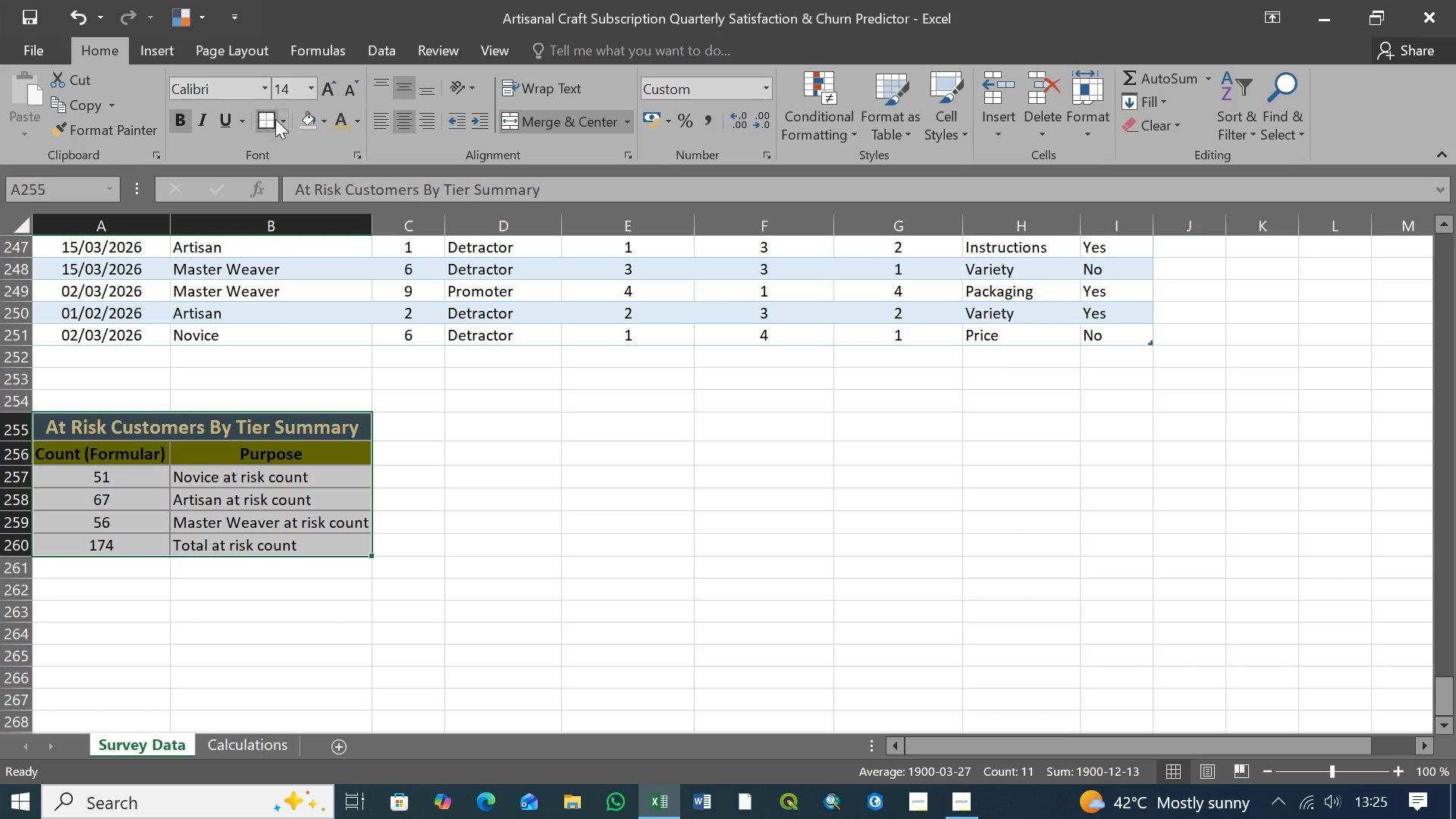 
left_click([282, 119])
 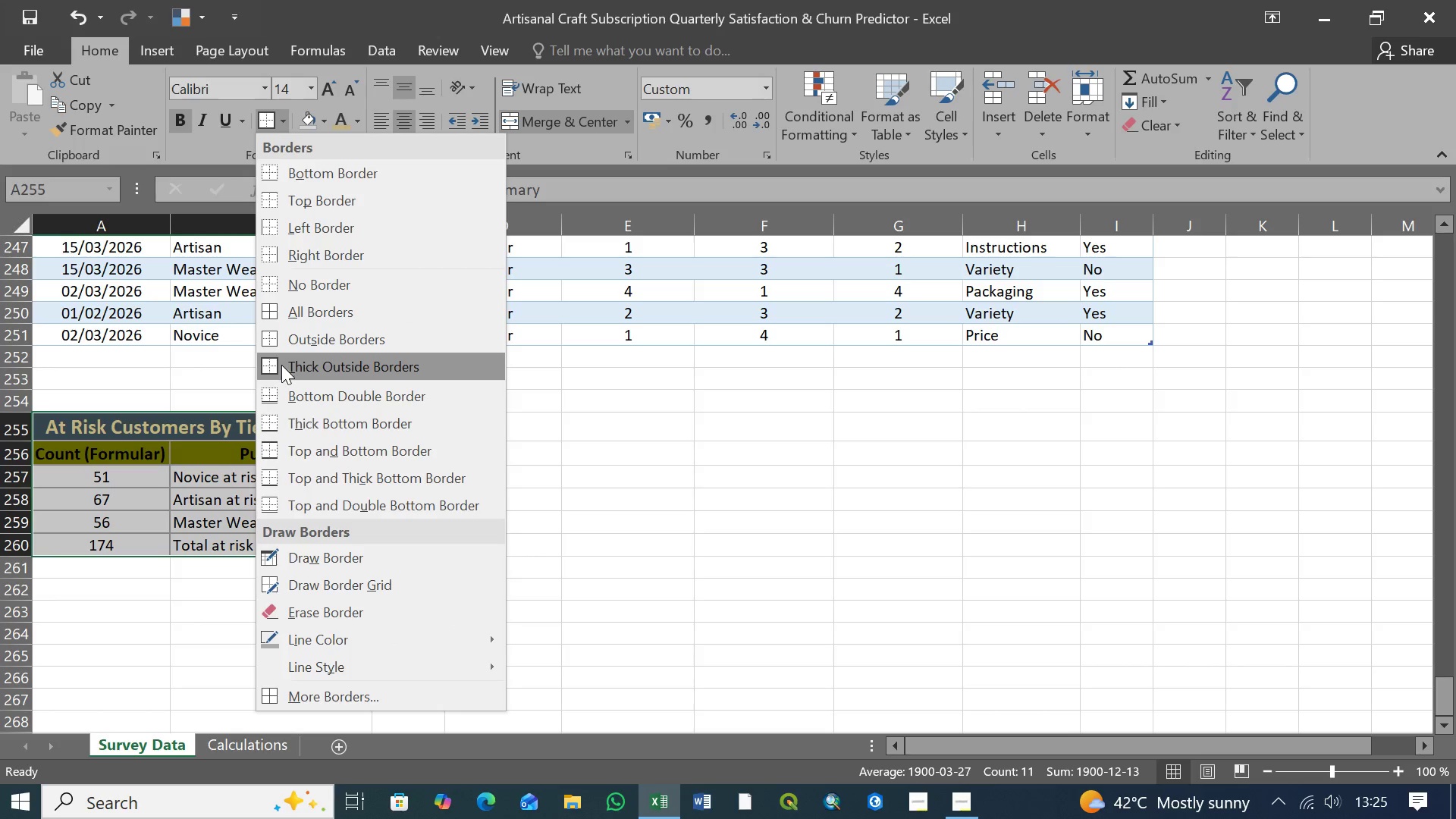 
left_click([281, 366])
 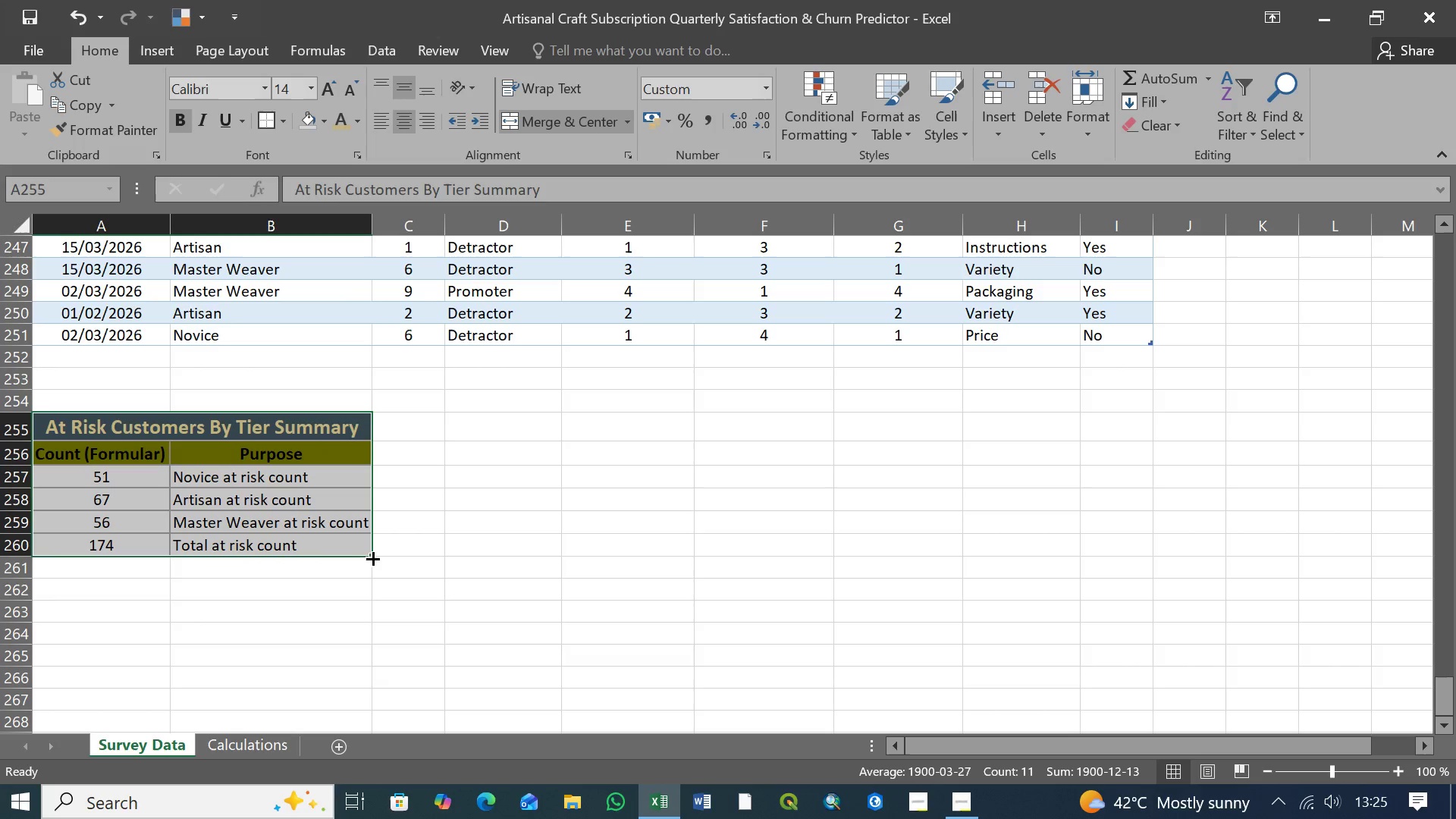 
left_click([362, 569])
 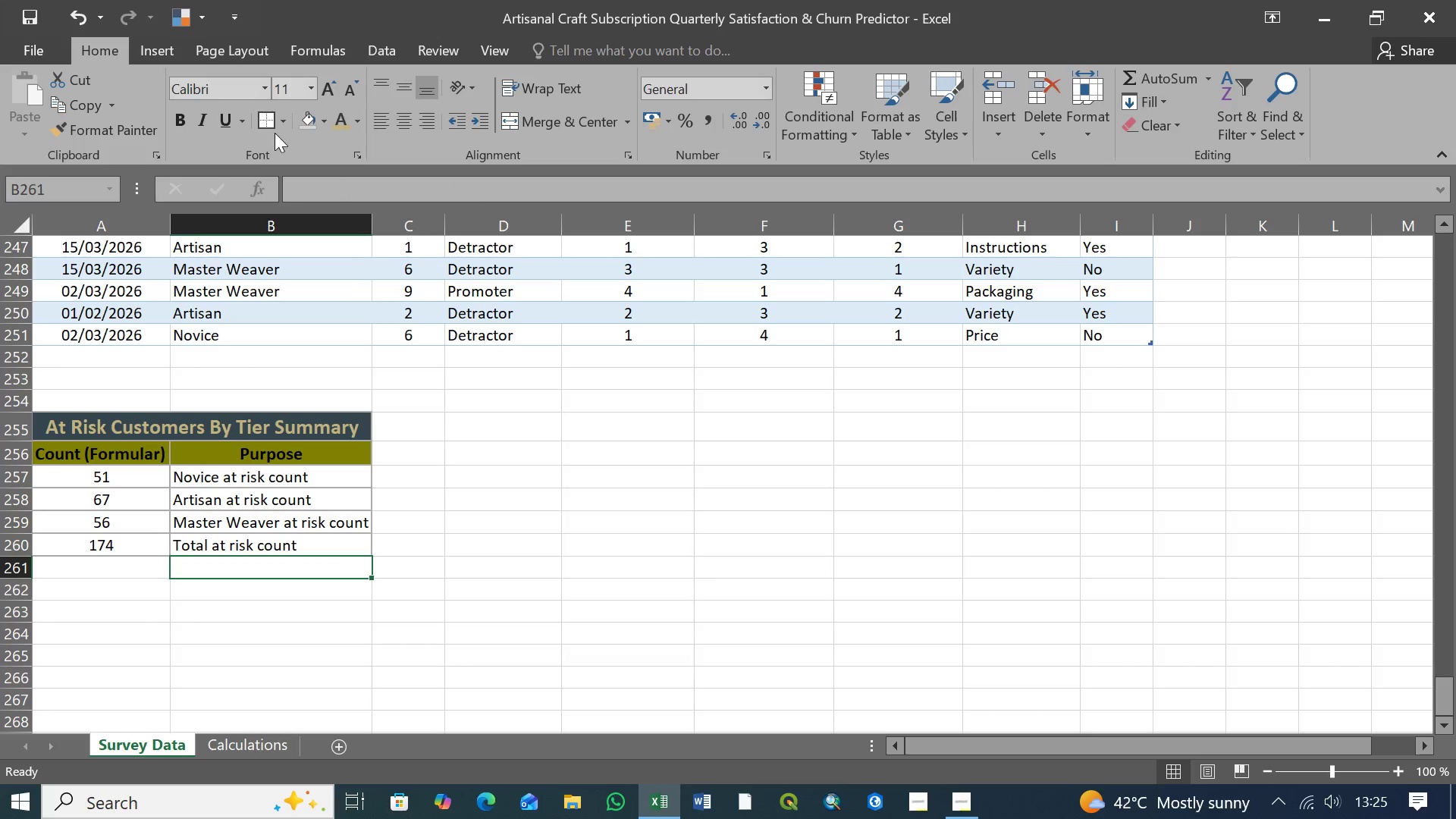 
left_click([283, 120])
 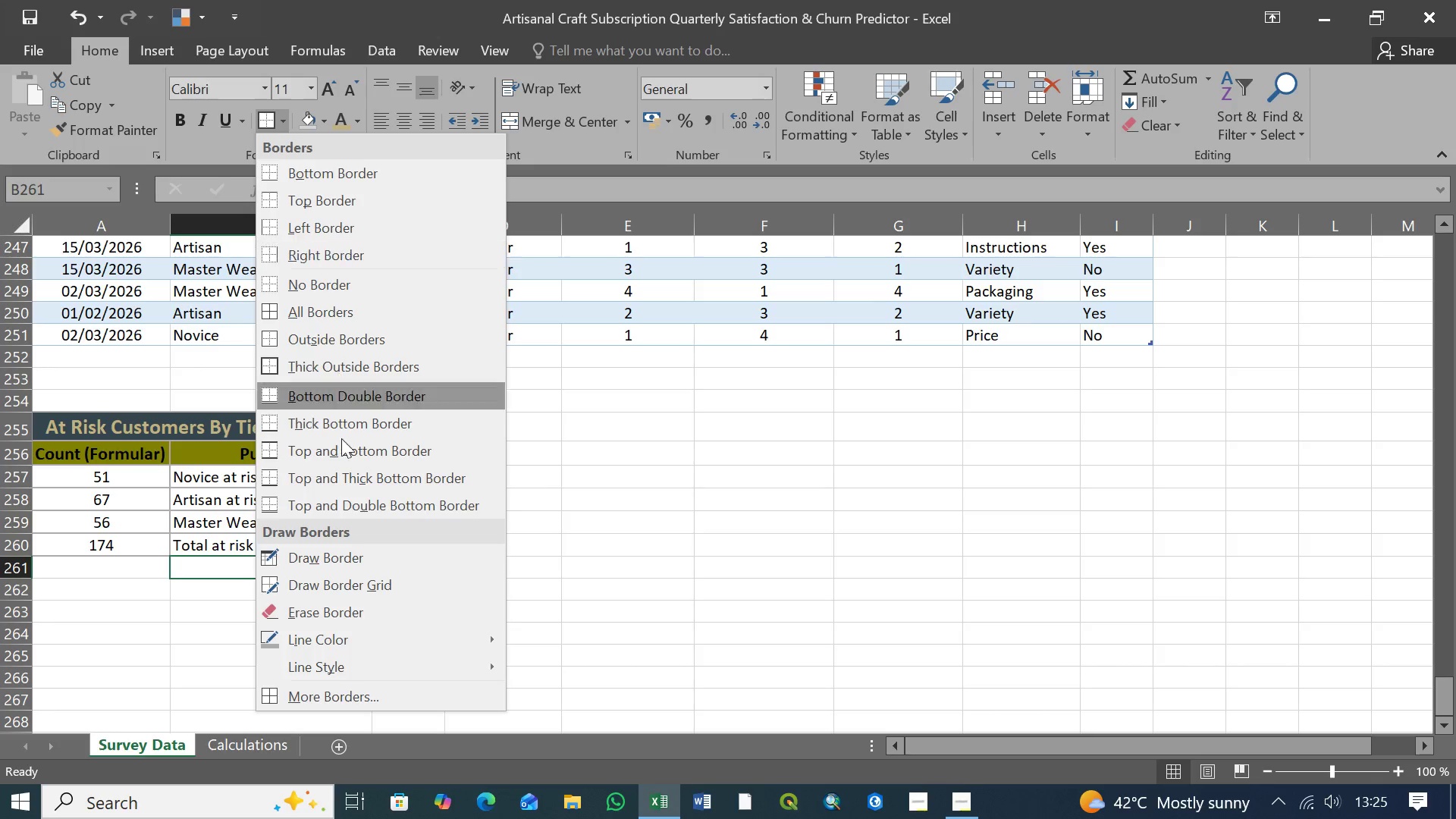 
wait(6.08)
 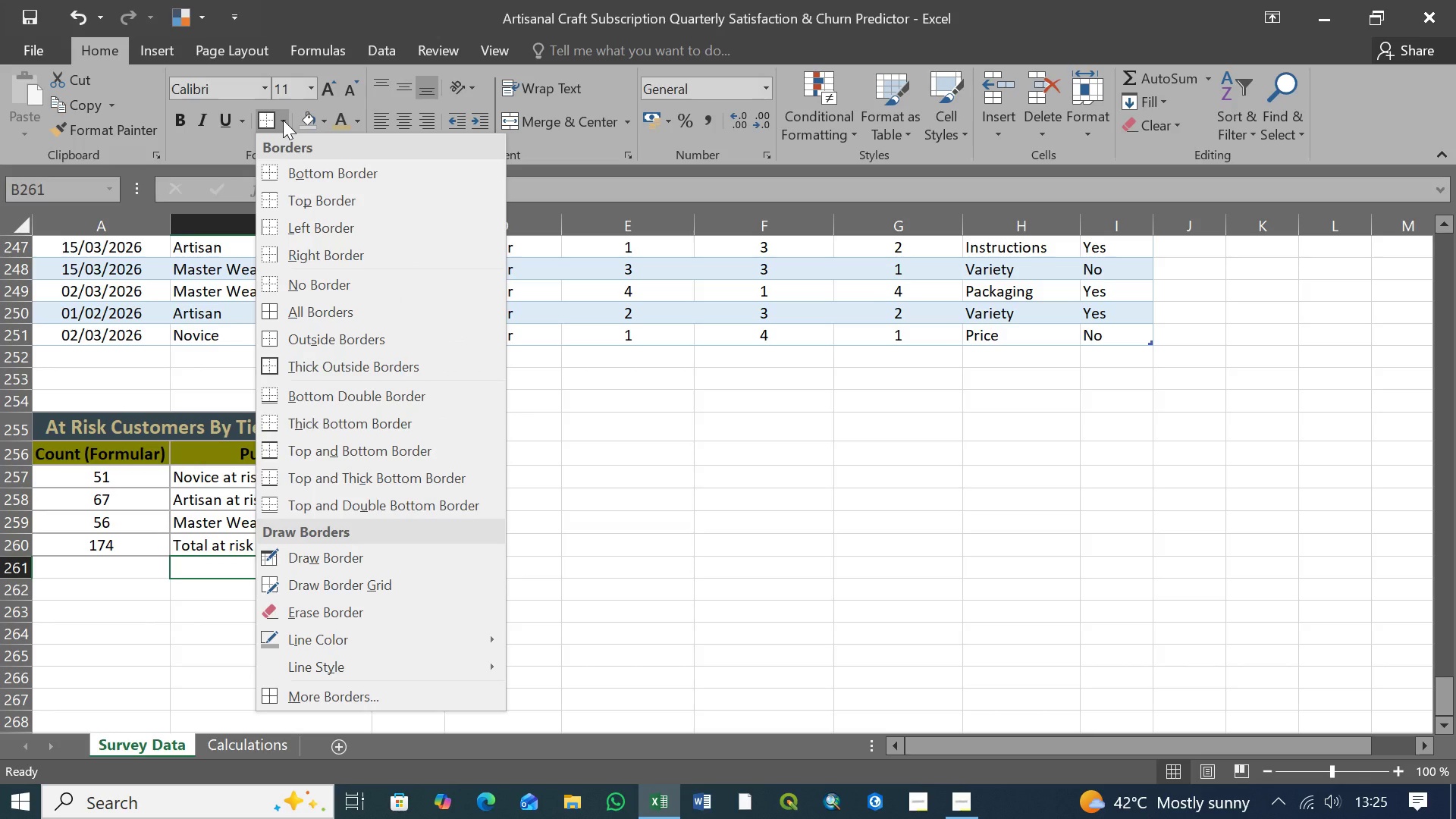 
left_click([331, 554])
 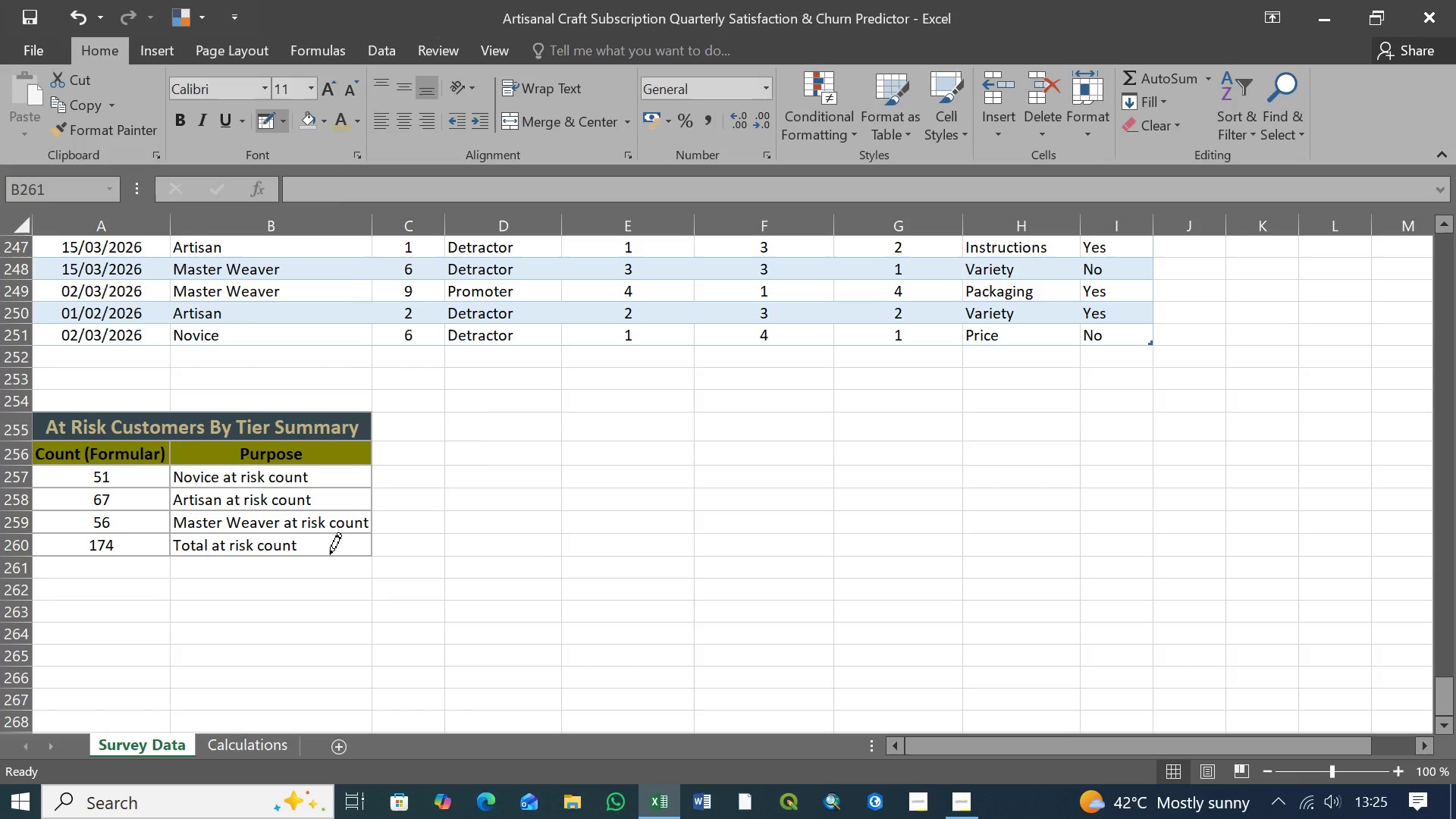 
left_click([330, 554])
 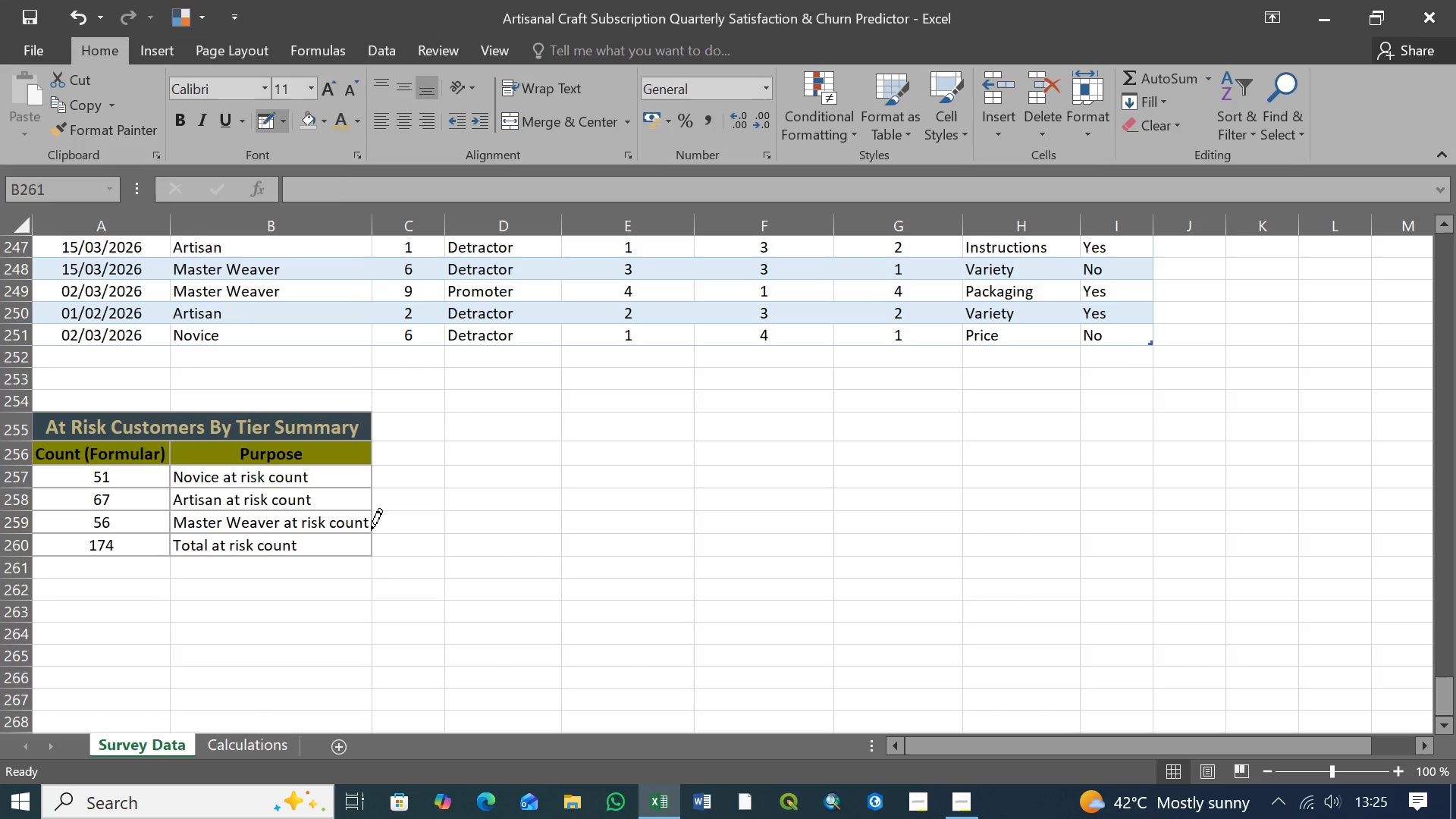 
left_click([371, 520])
 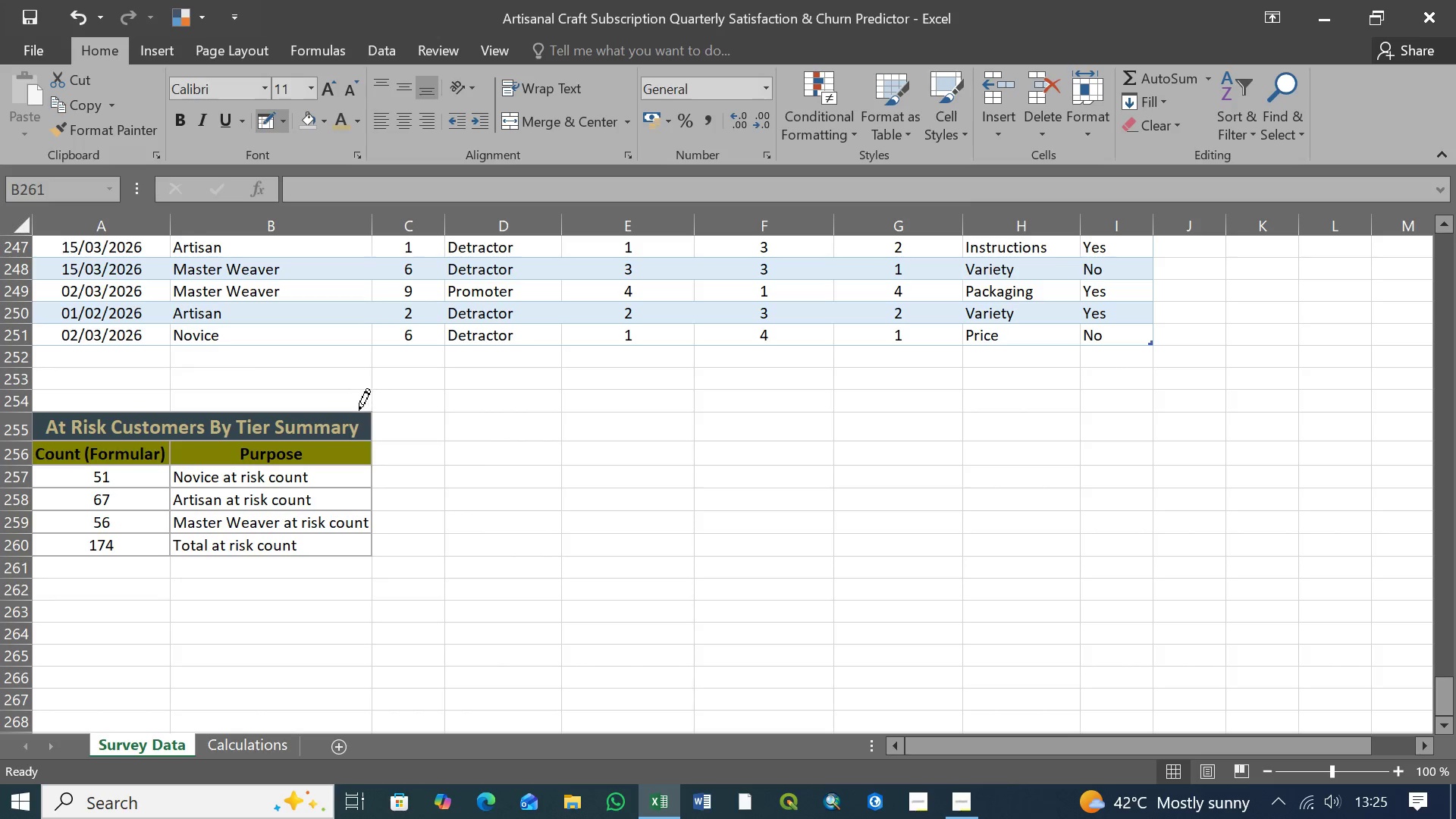 
left_click([358, 411])
 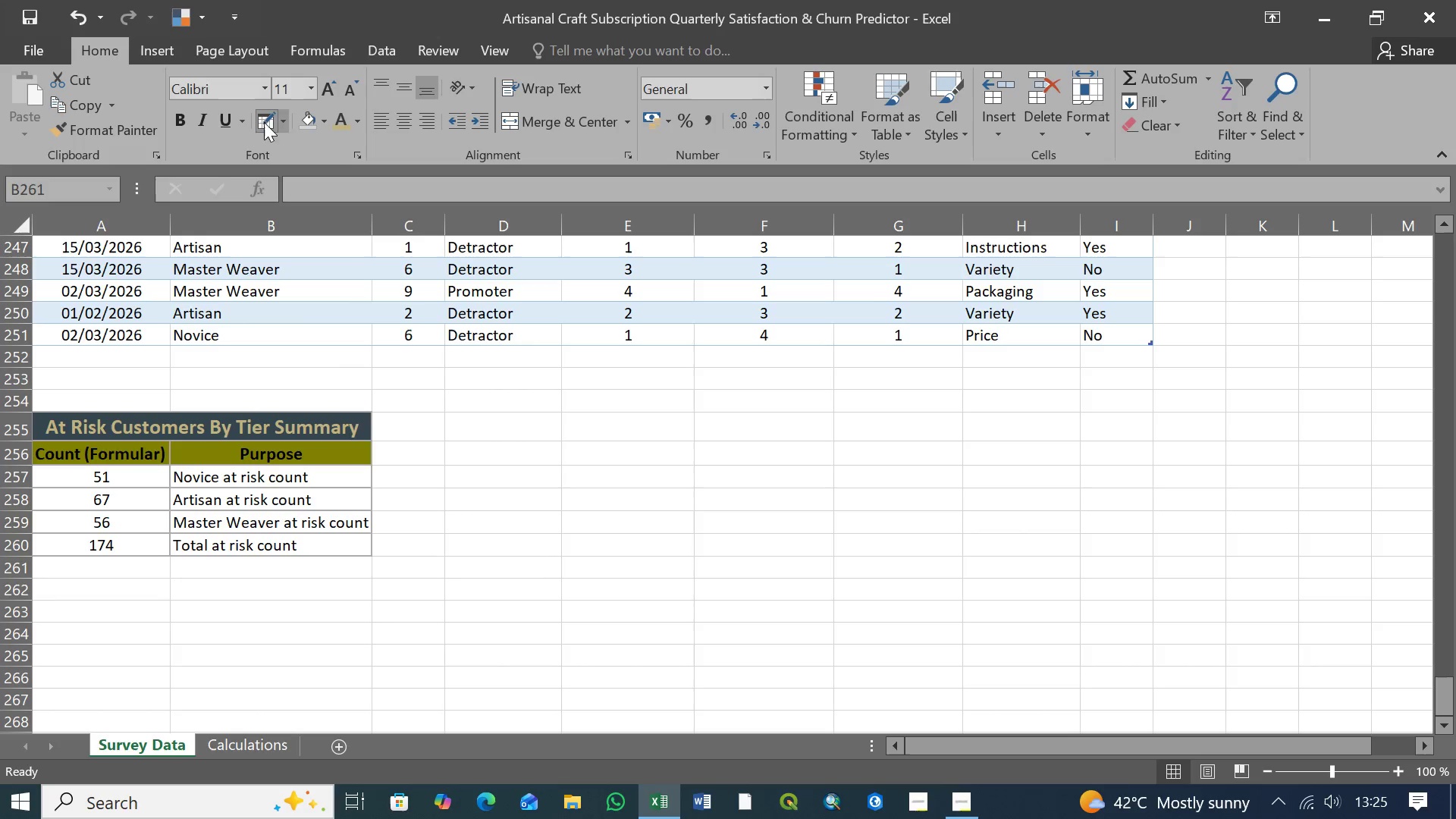 
left_click([284, 118])
 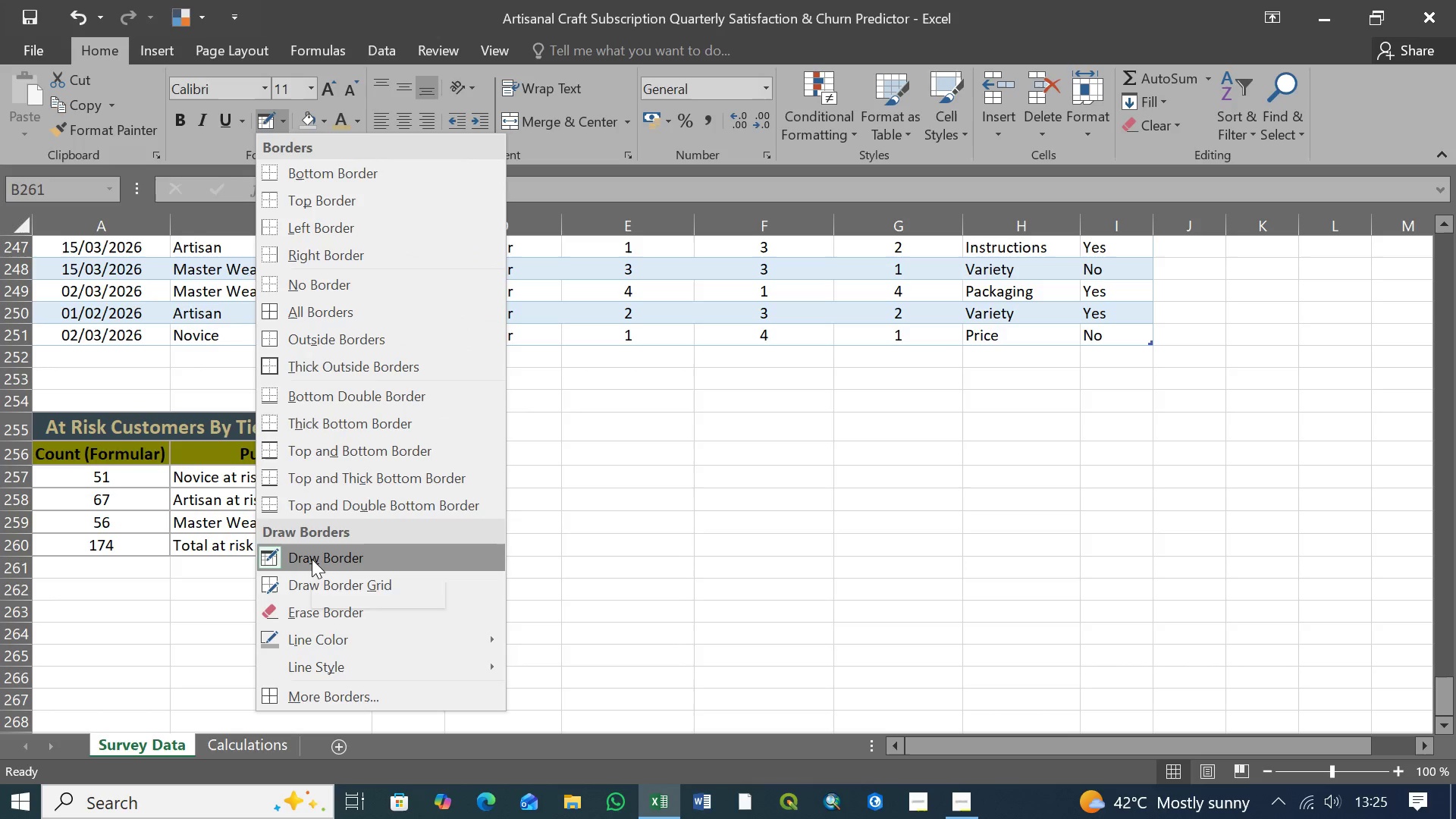 
left_click([312, 559])
 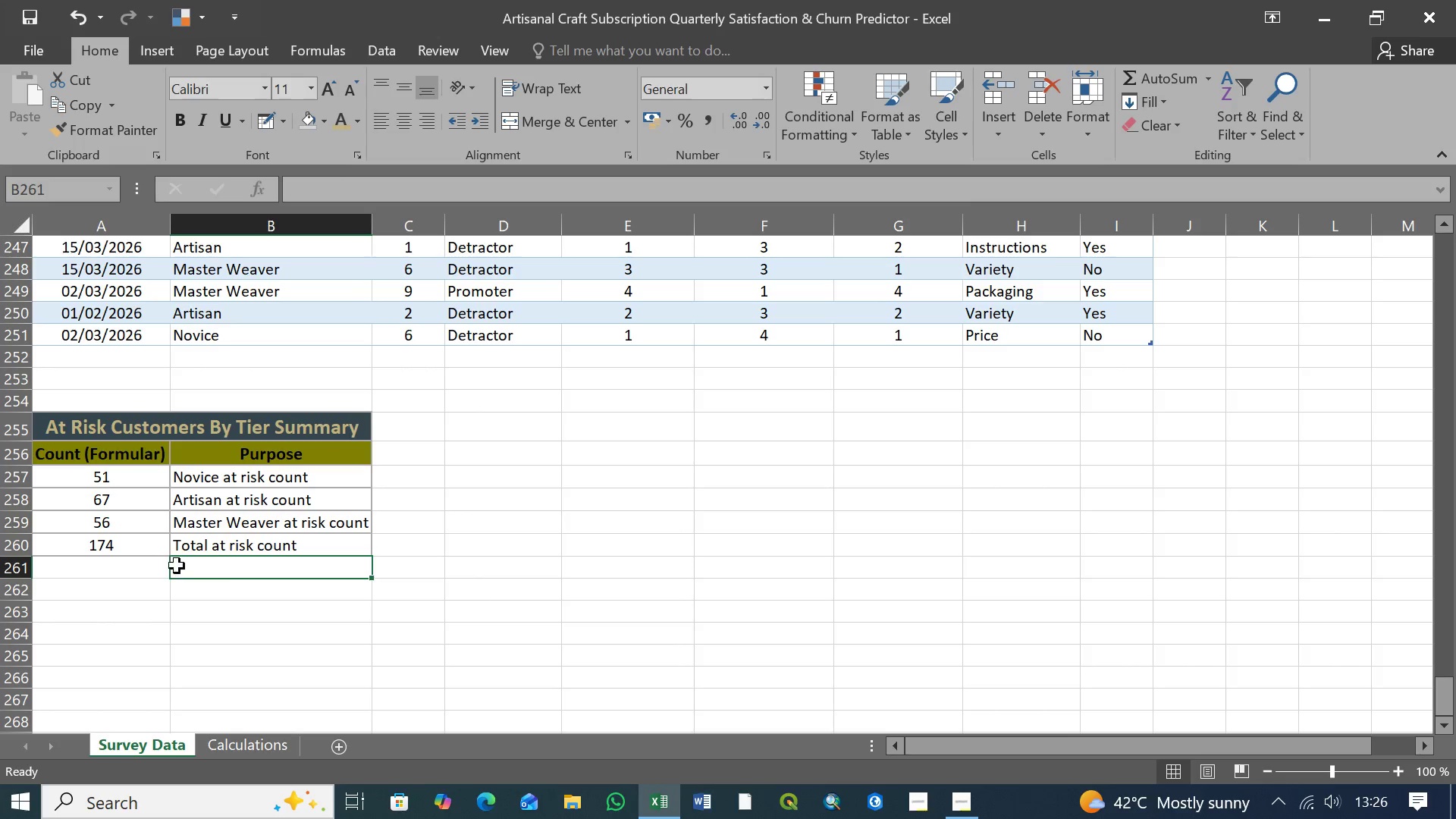 
left_click([246, 582])
 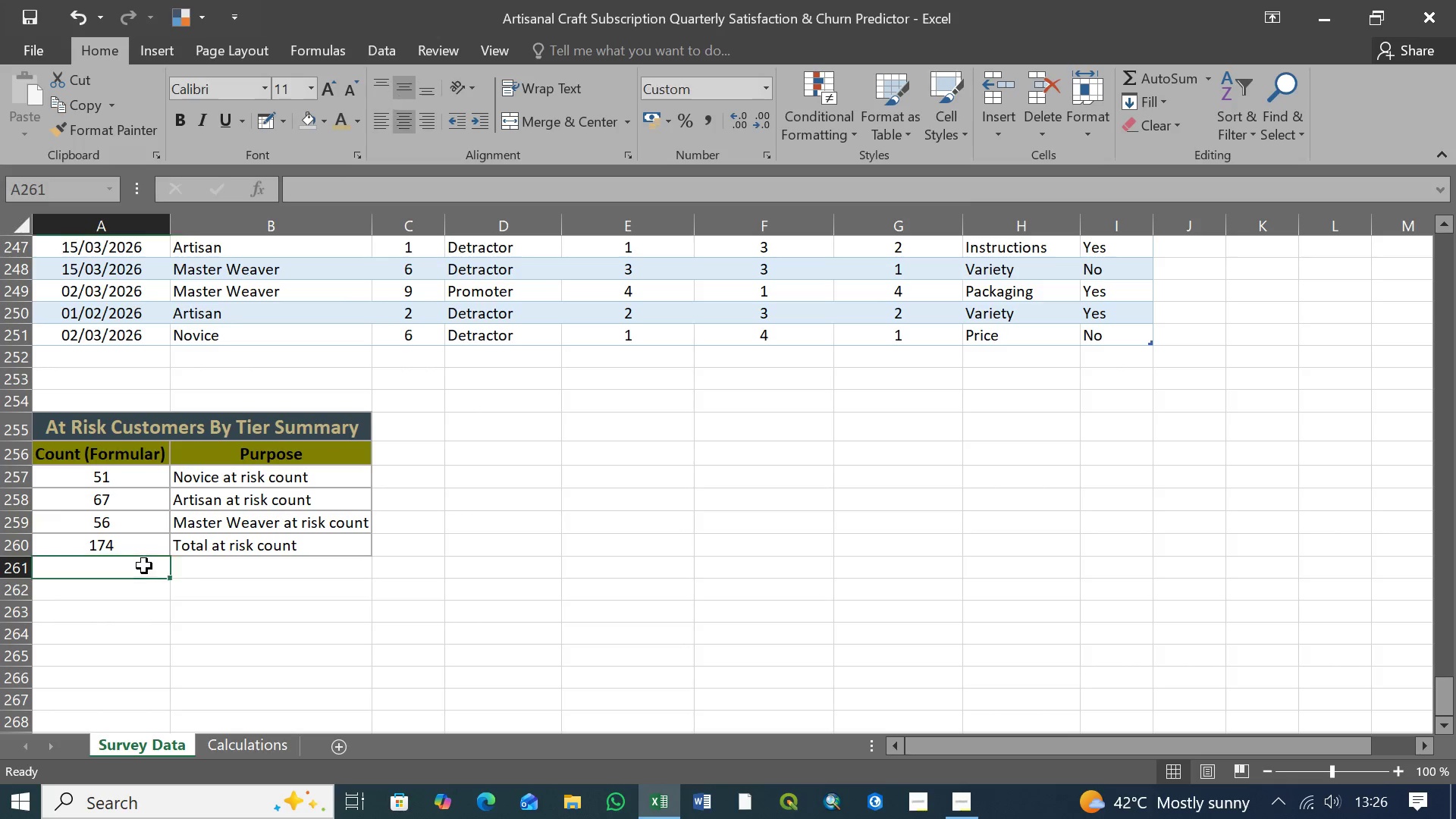 
double_click([262, 568])
 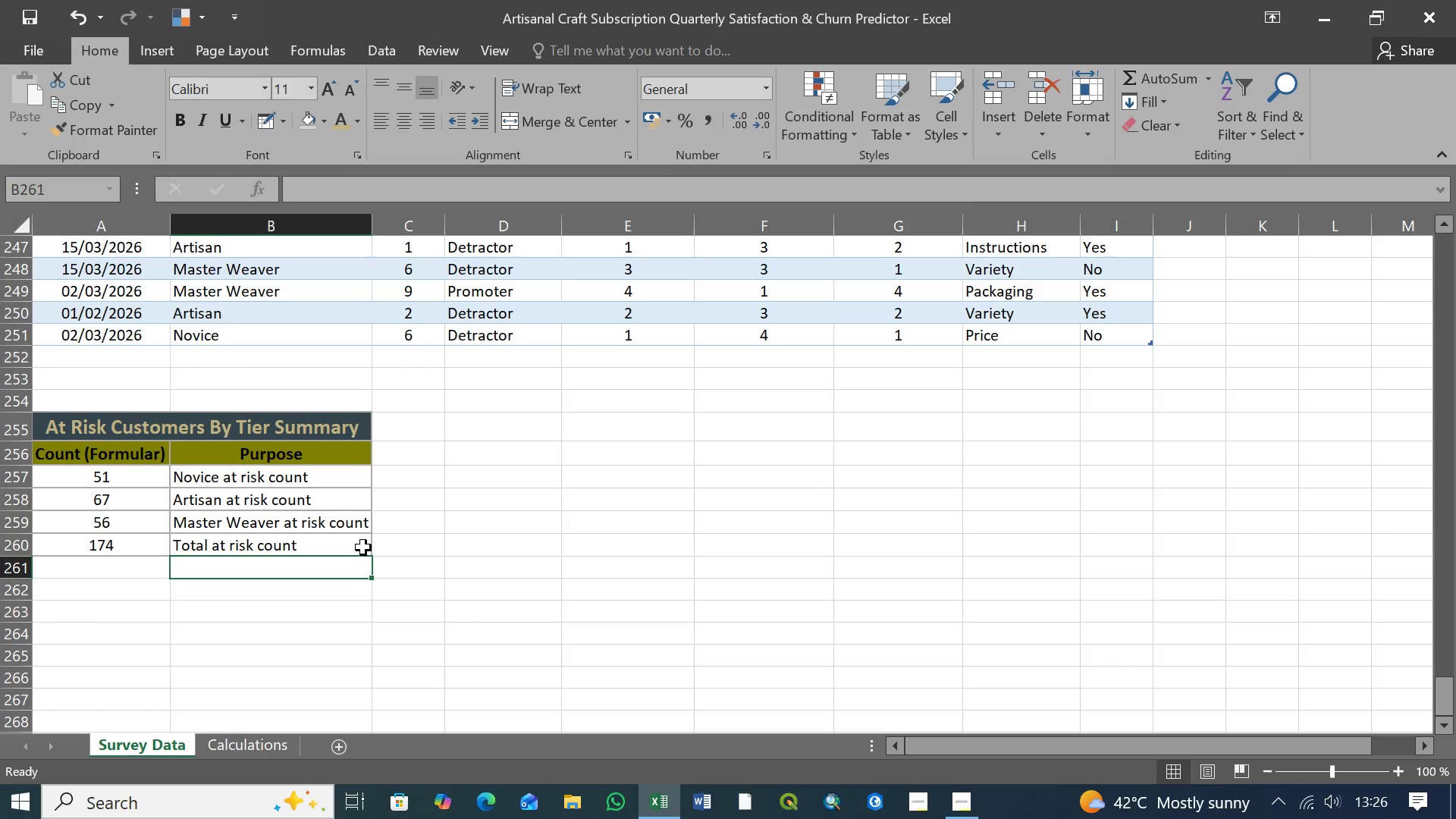 
left_click([322, 538])
 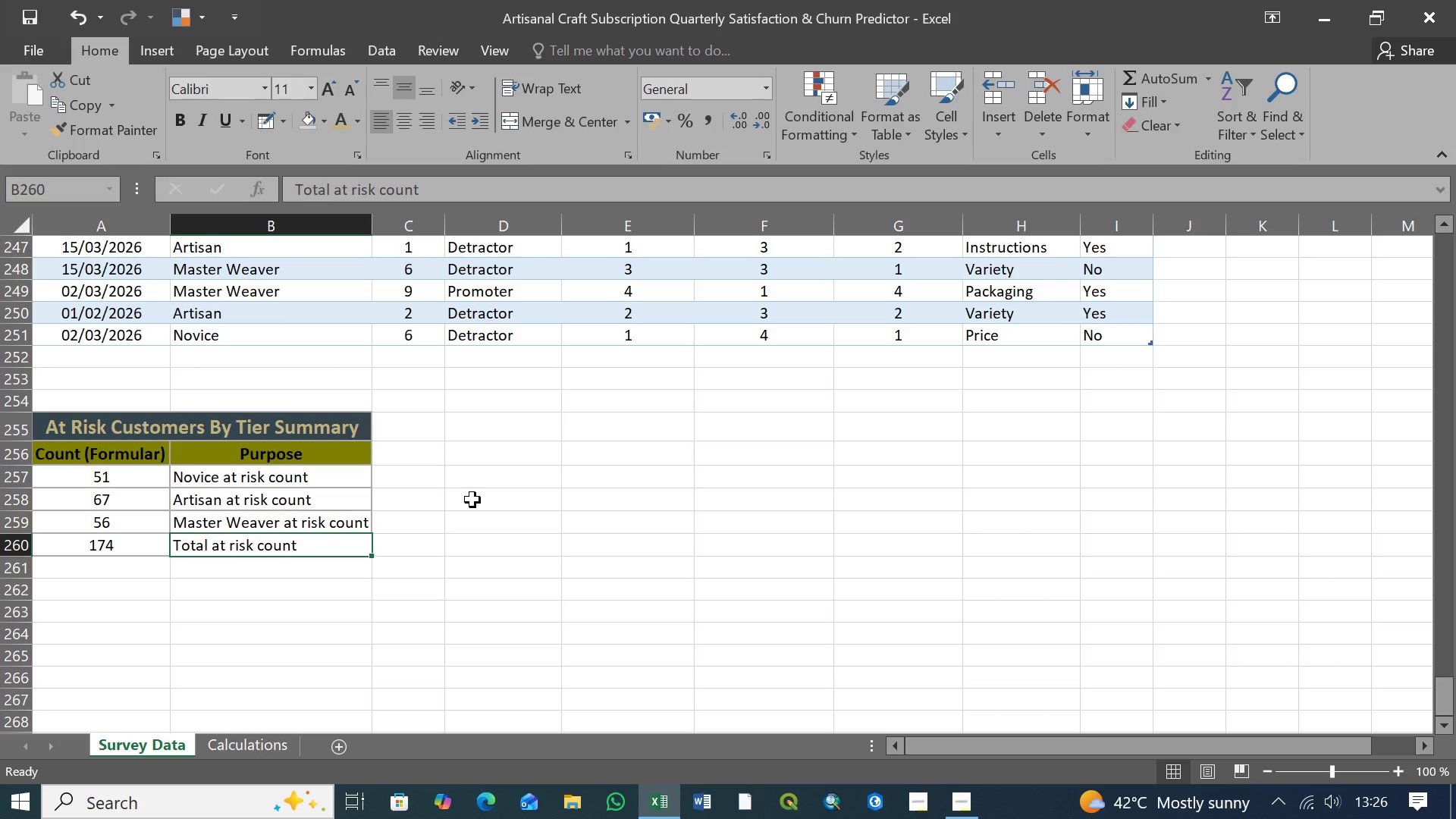 
wait(11.81)
 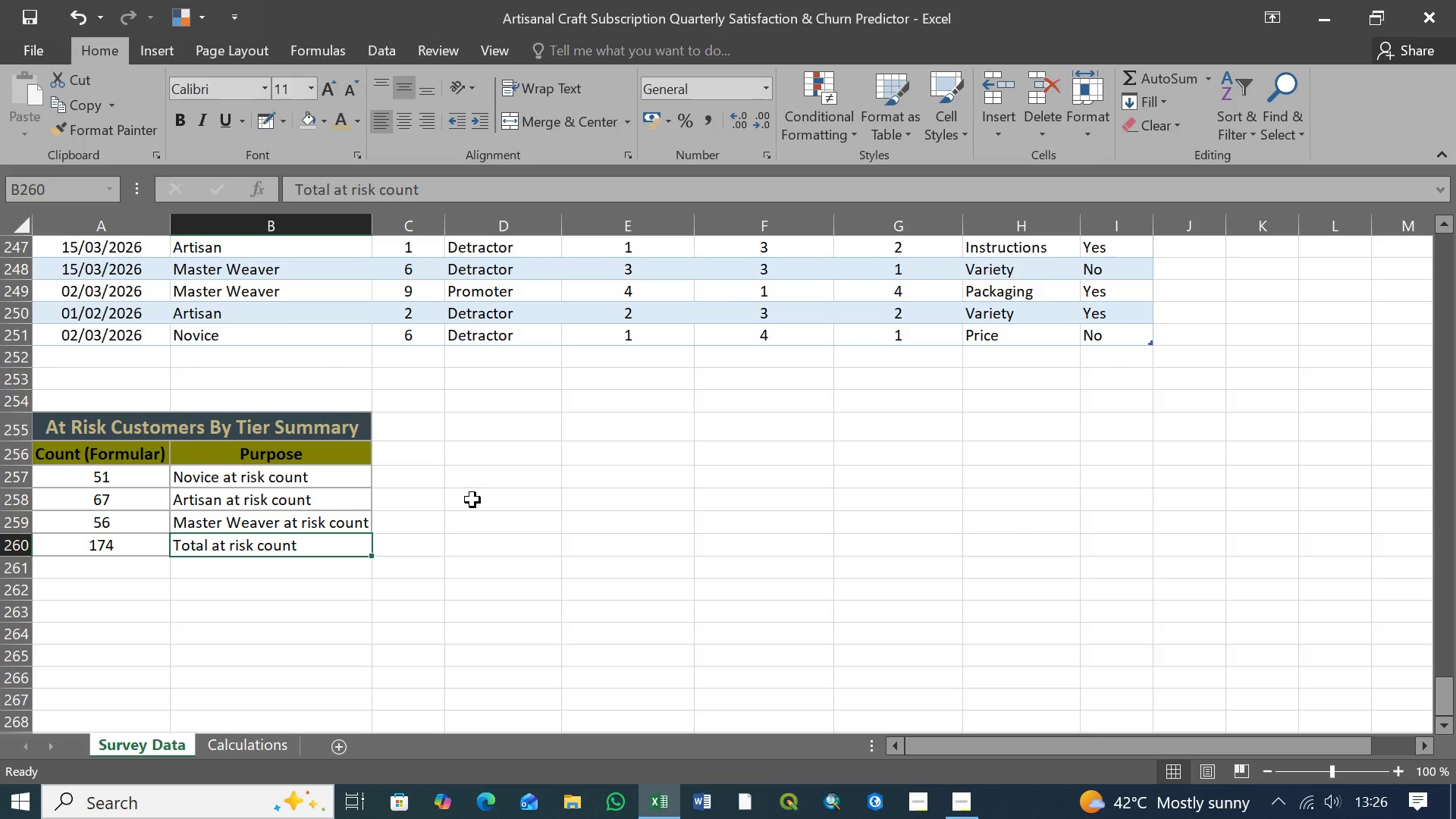 
double_click([149, 479])
 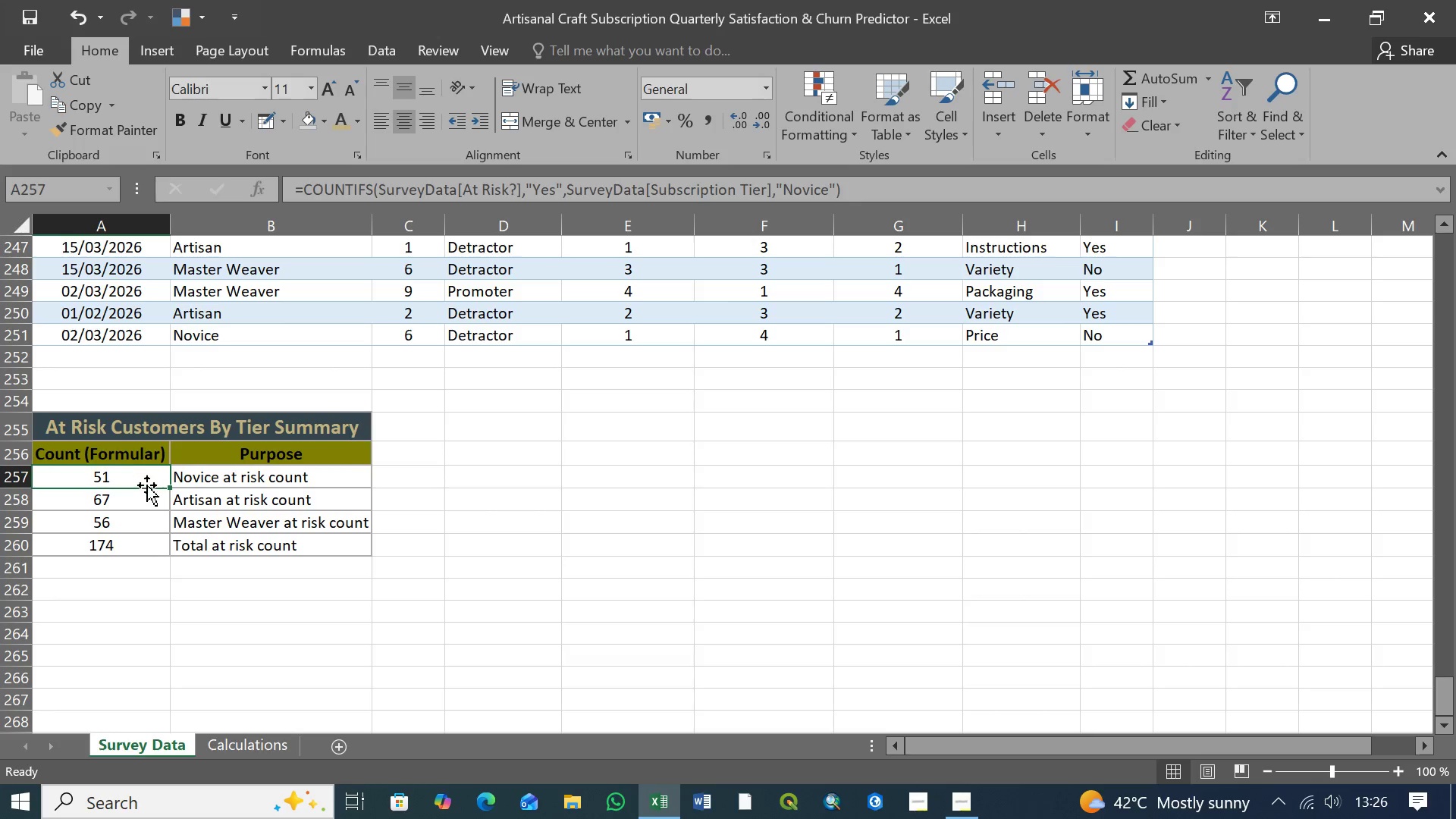 
left_click([133, 501])
 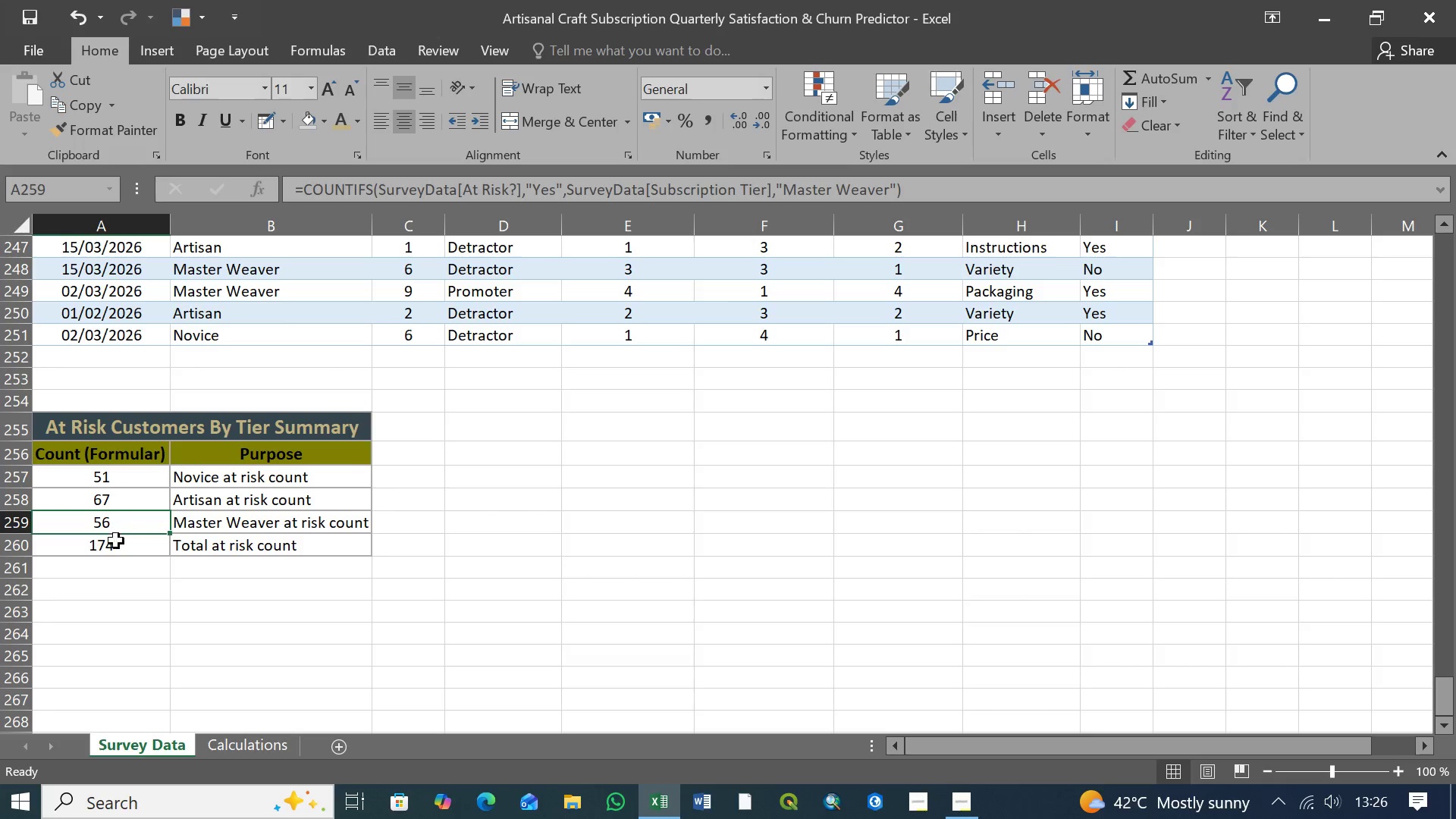 
double_click([111, 550])
 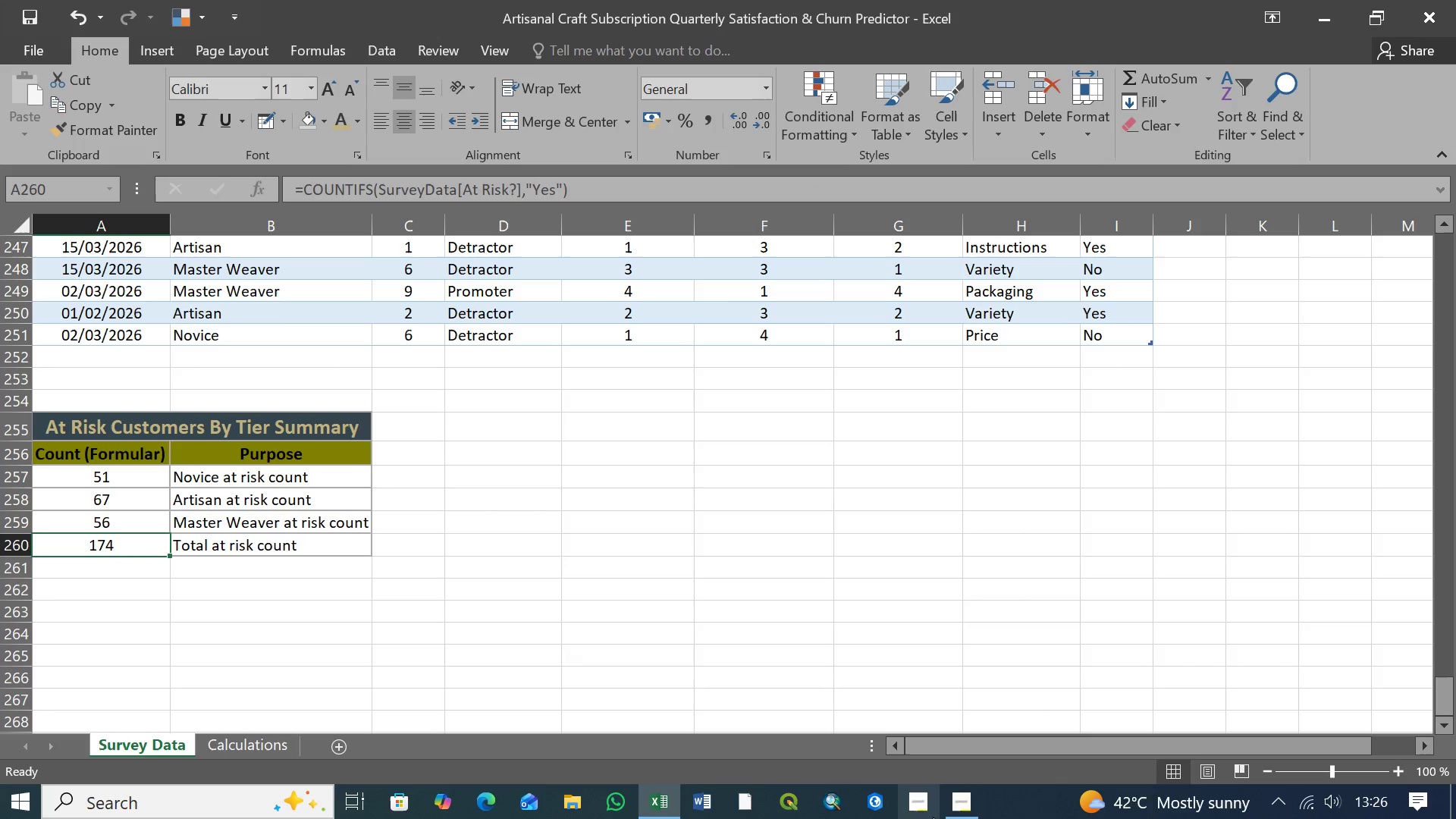 
left_click([956, 810])